 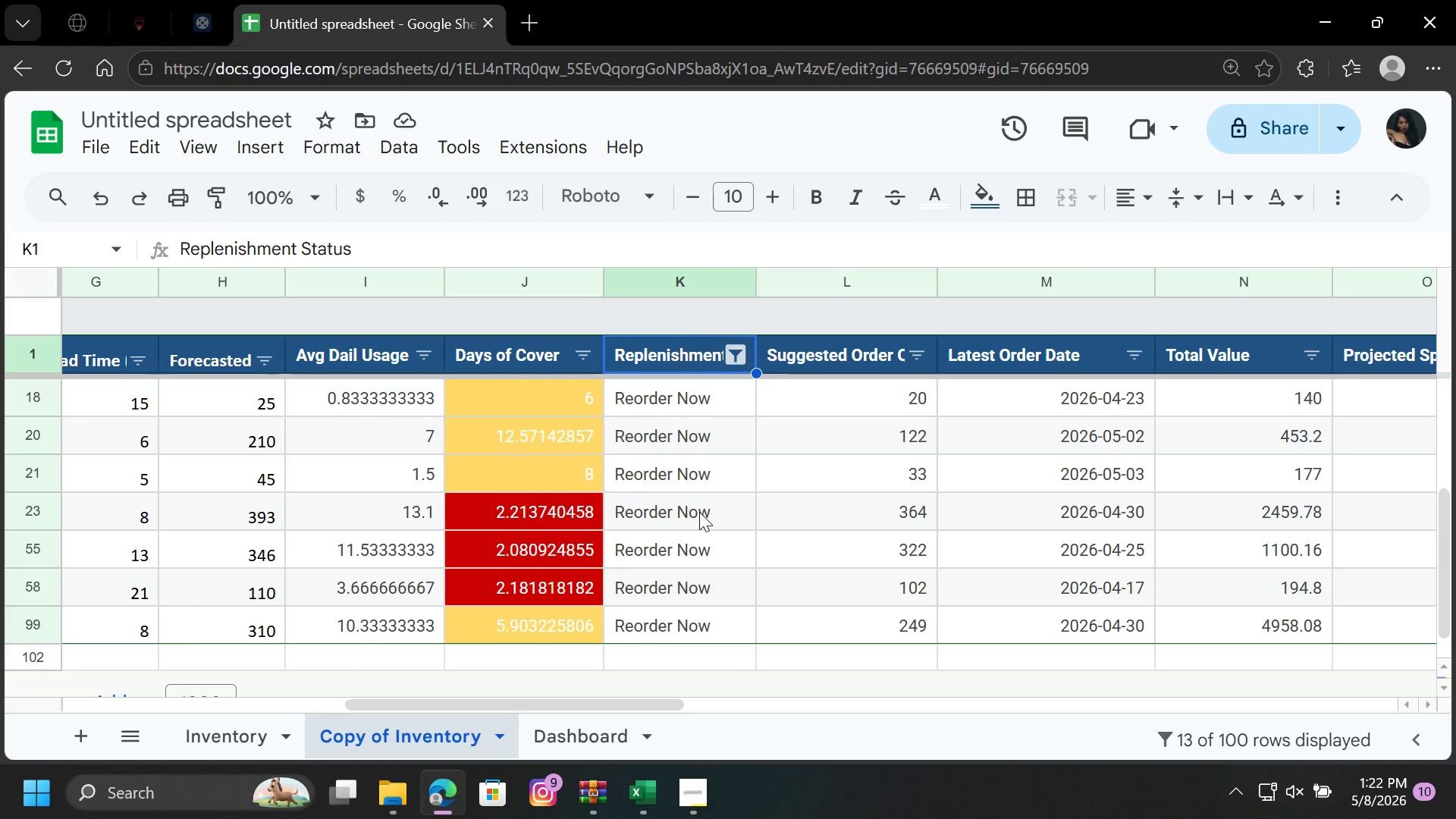 
scroll: coordinate [699, 512], scroll_direction: up, amount: 14.0
 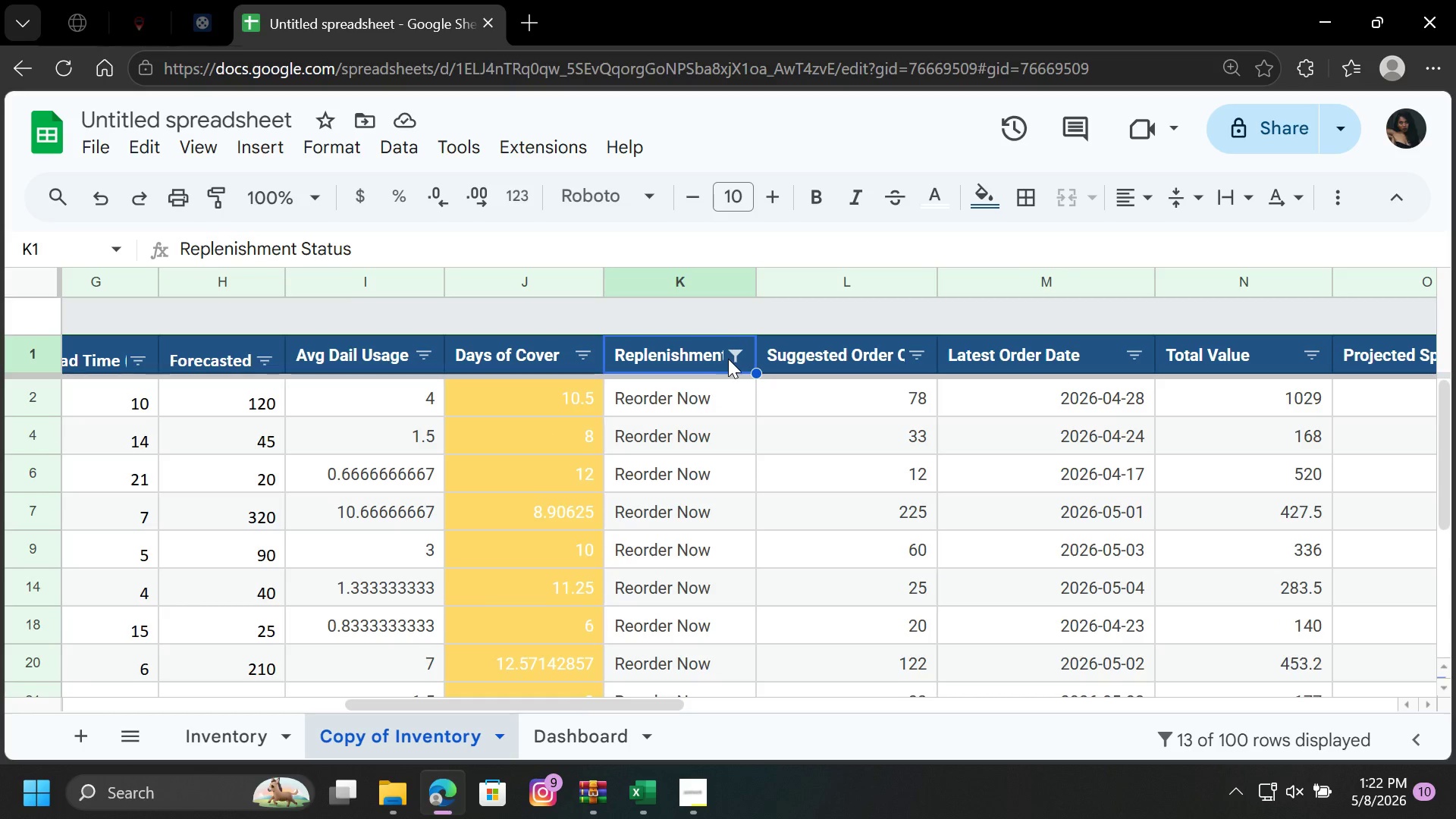 
left_click([730, 358])
 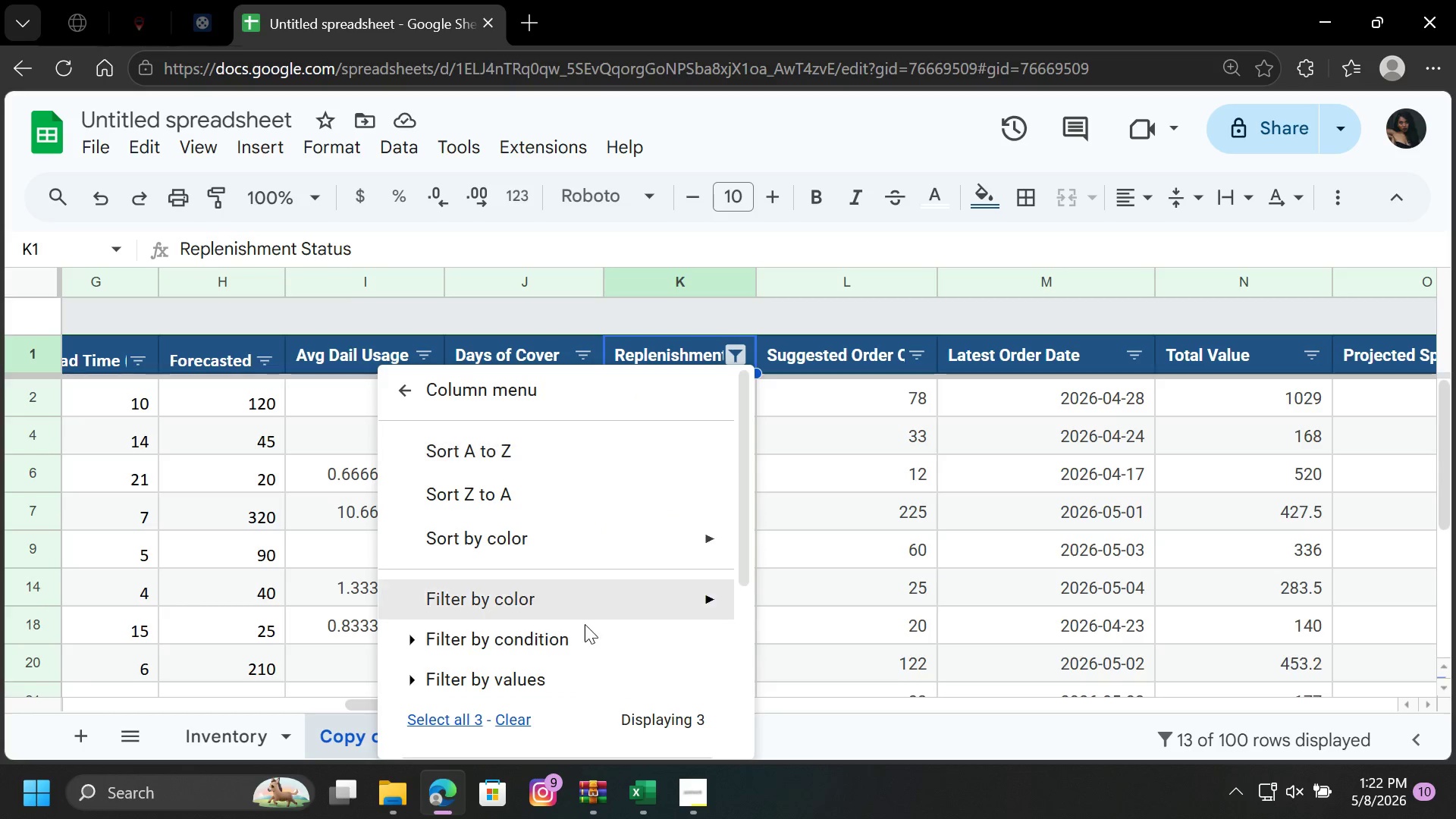 
scroll: coordinate [578, 632], scroll_direction: down, amount: 2.0
 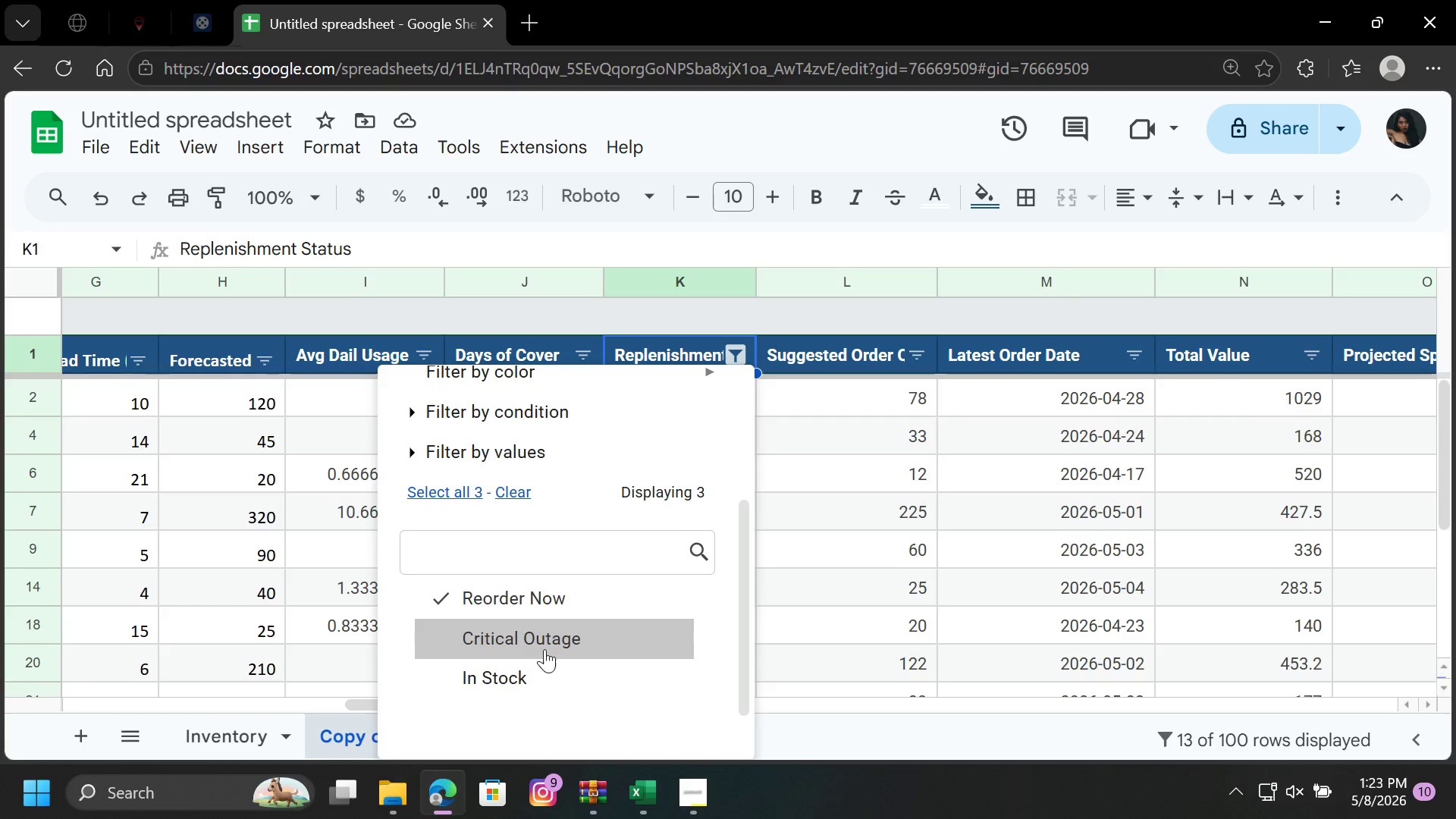 
left_click([551, 642])
 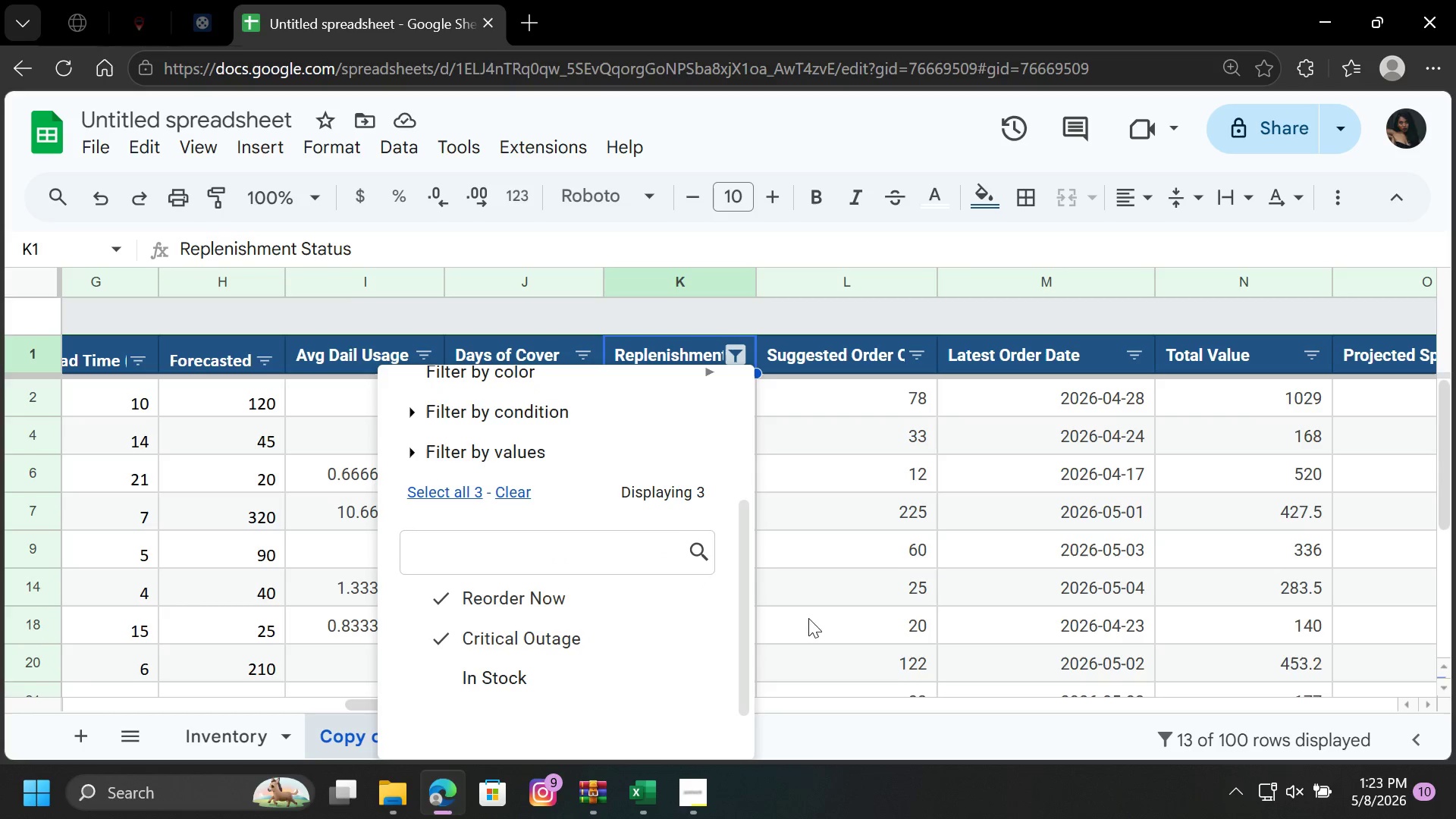 
left_click([839, 598])
 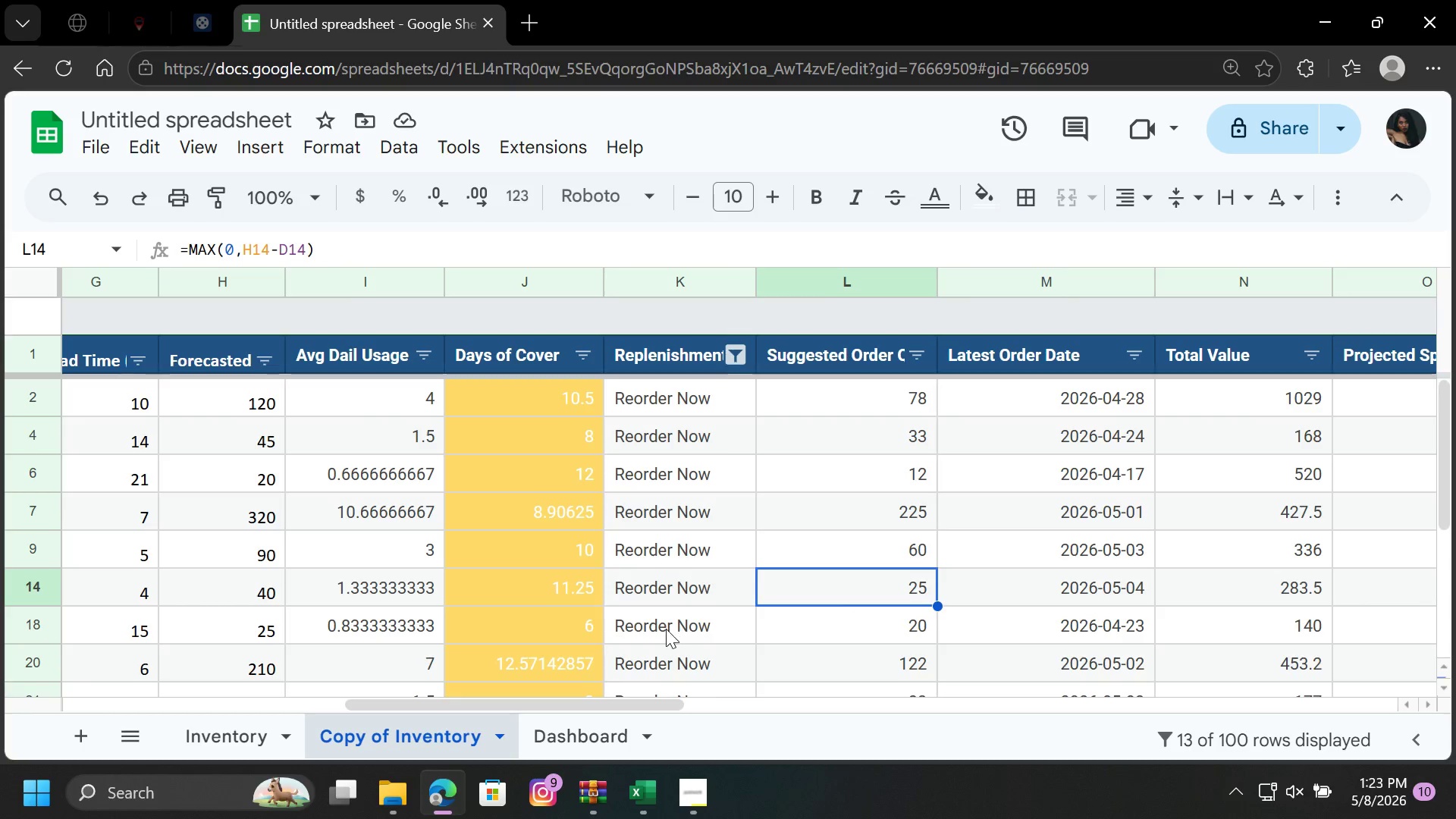 
scroll: coordinate [666, 629], scroll_direction: up, amount: 7.0
 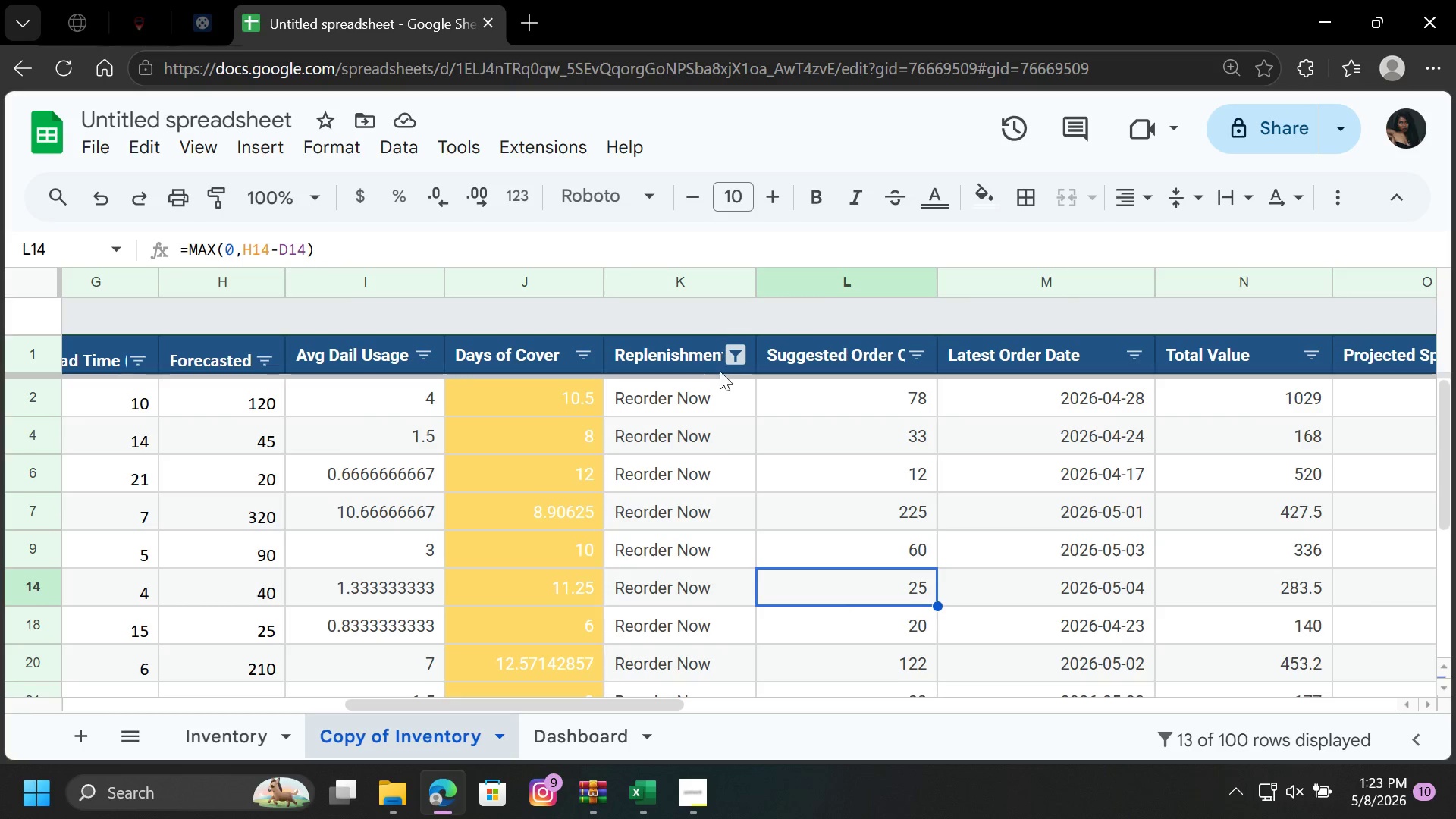 
left_click([738, 349])
 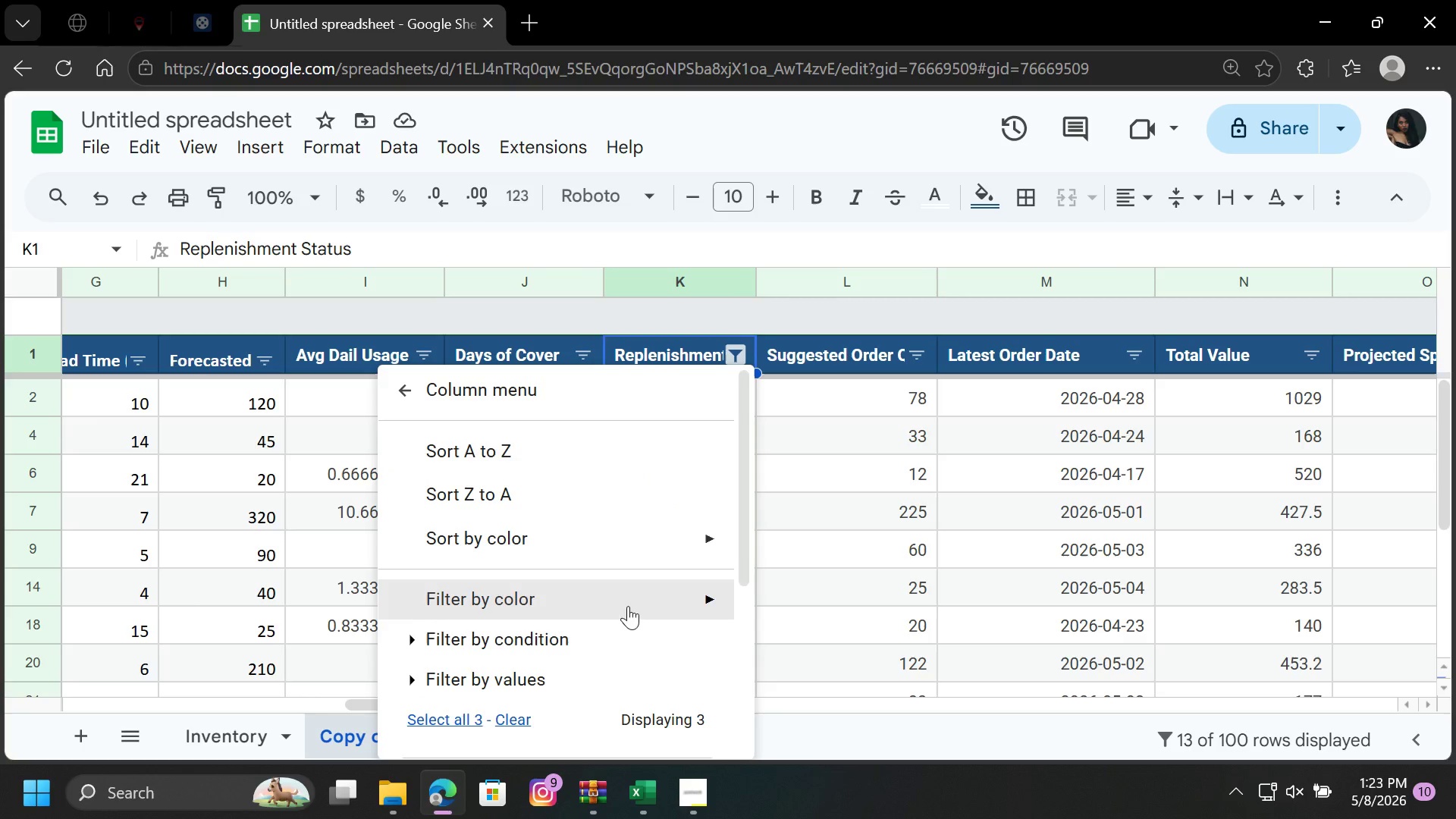 
scroll: coordinate [622, 634], scroll_direction: down, amount: 2.0
 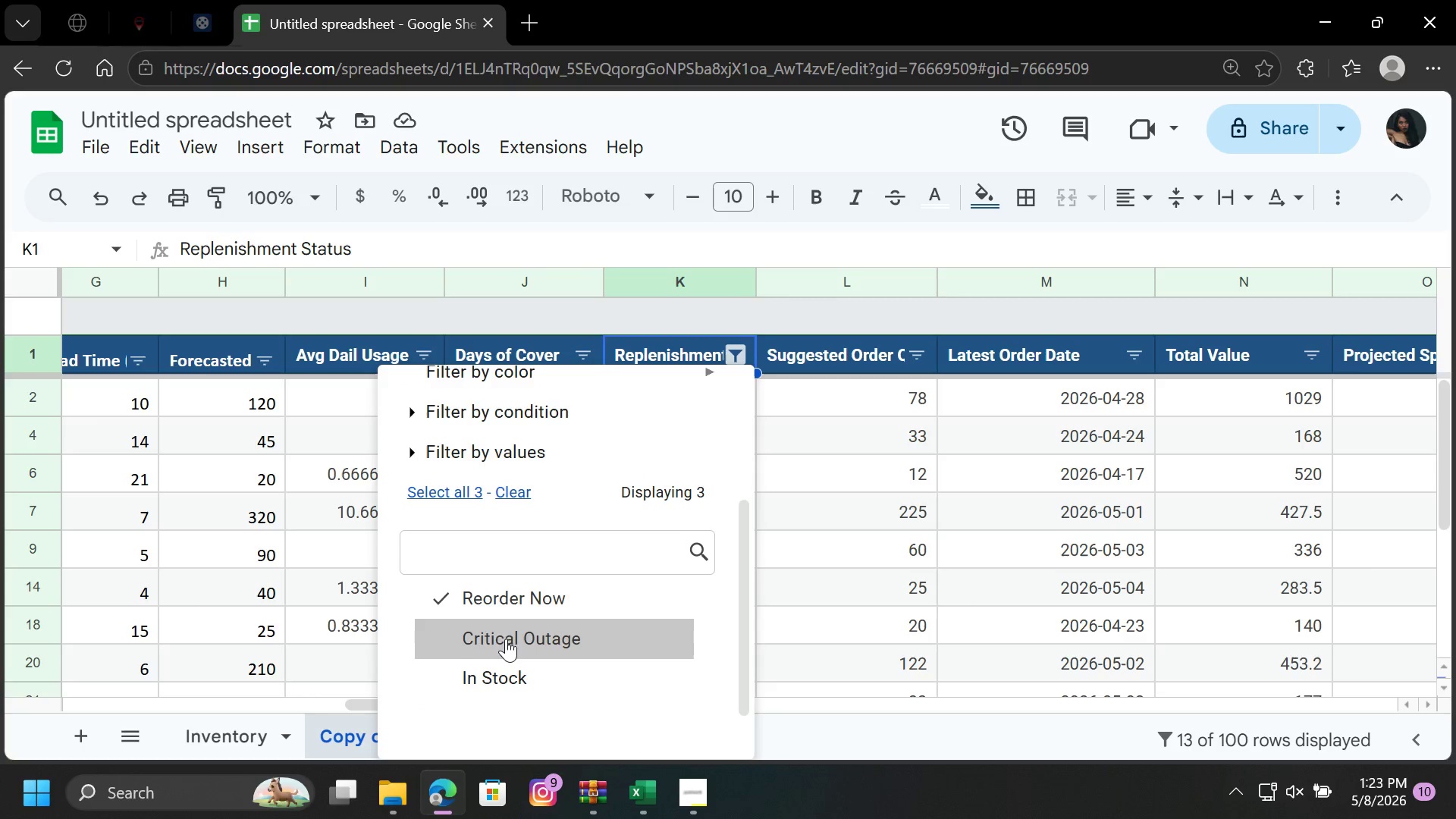 
left_click([447, 632])
 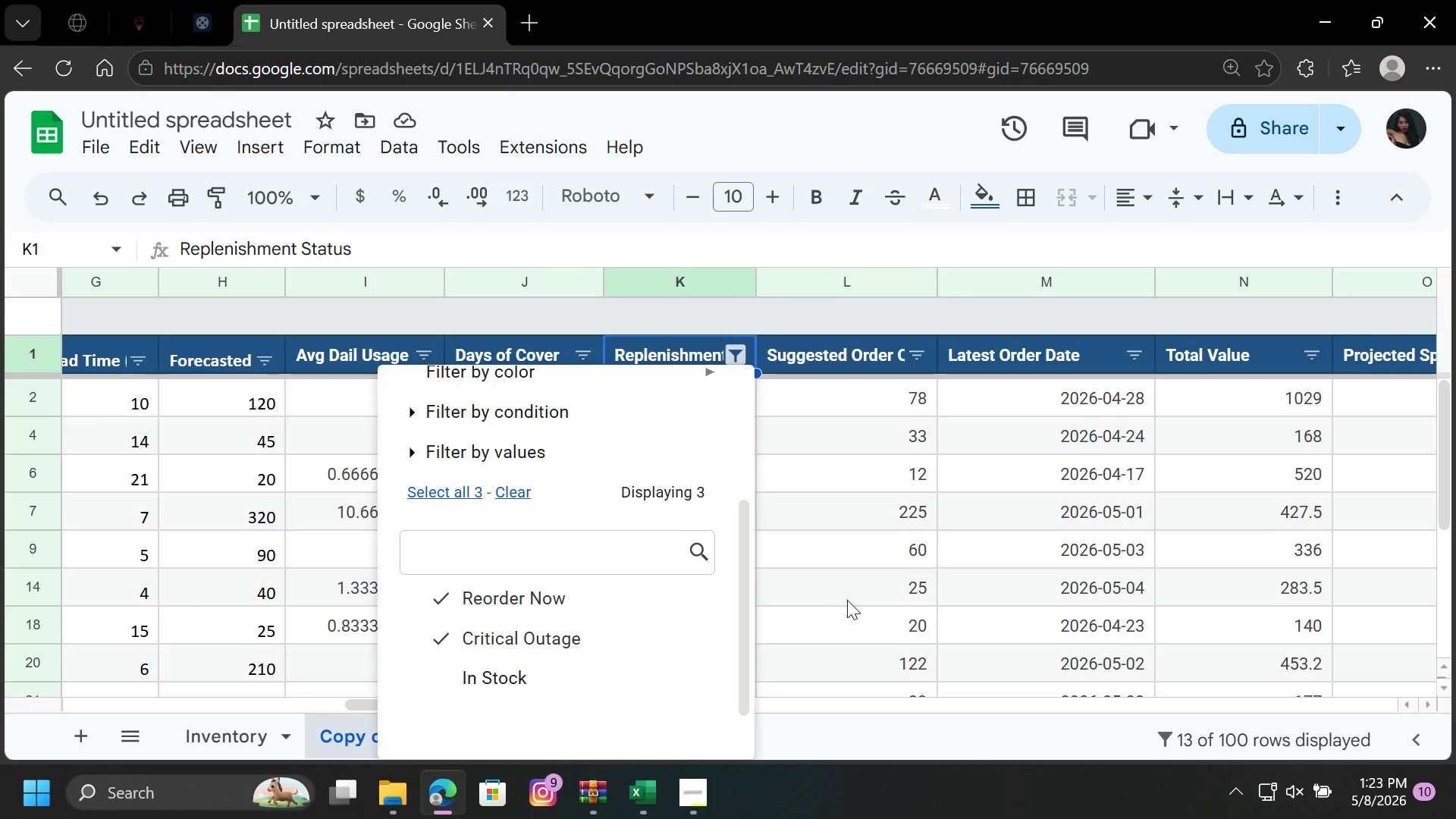 
left_click([847, 600])
 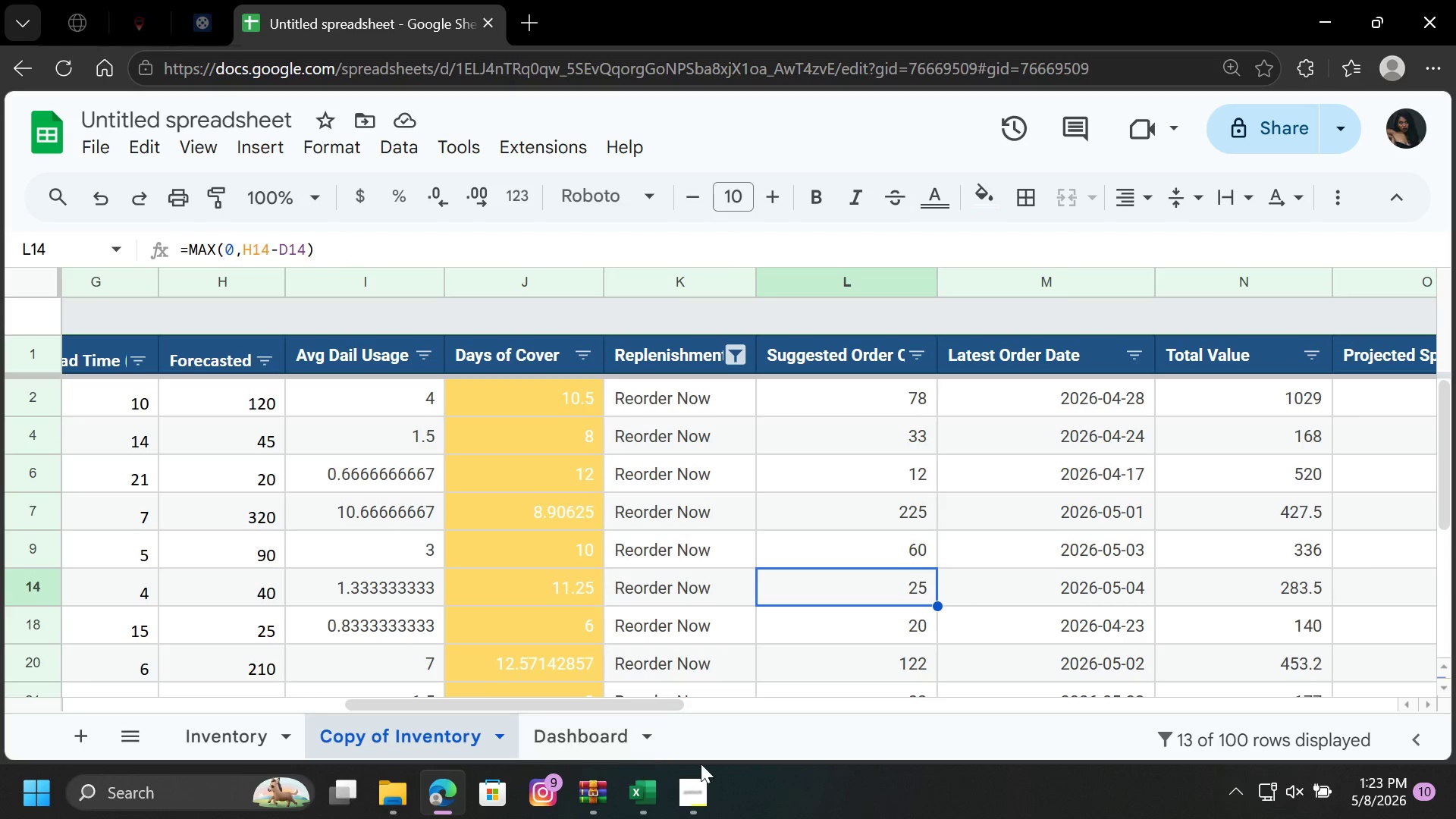 
left_click([691, 797])